 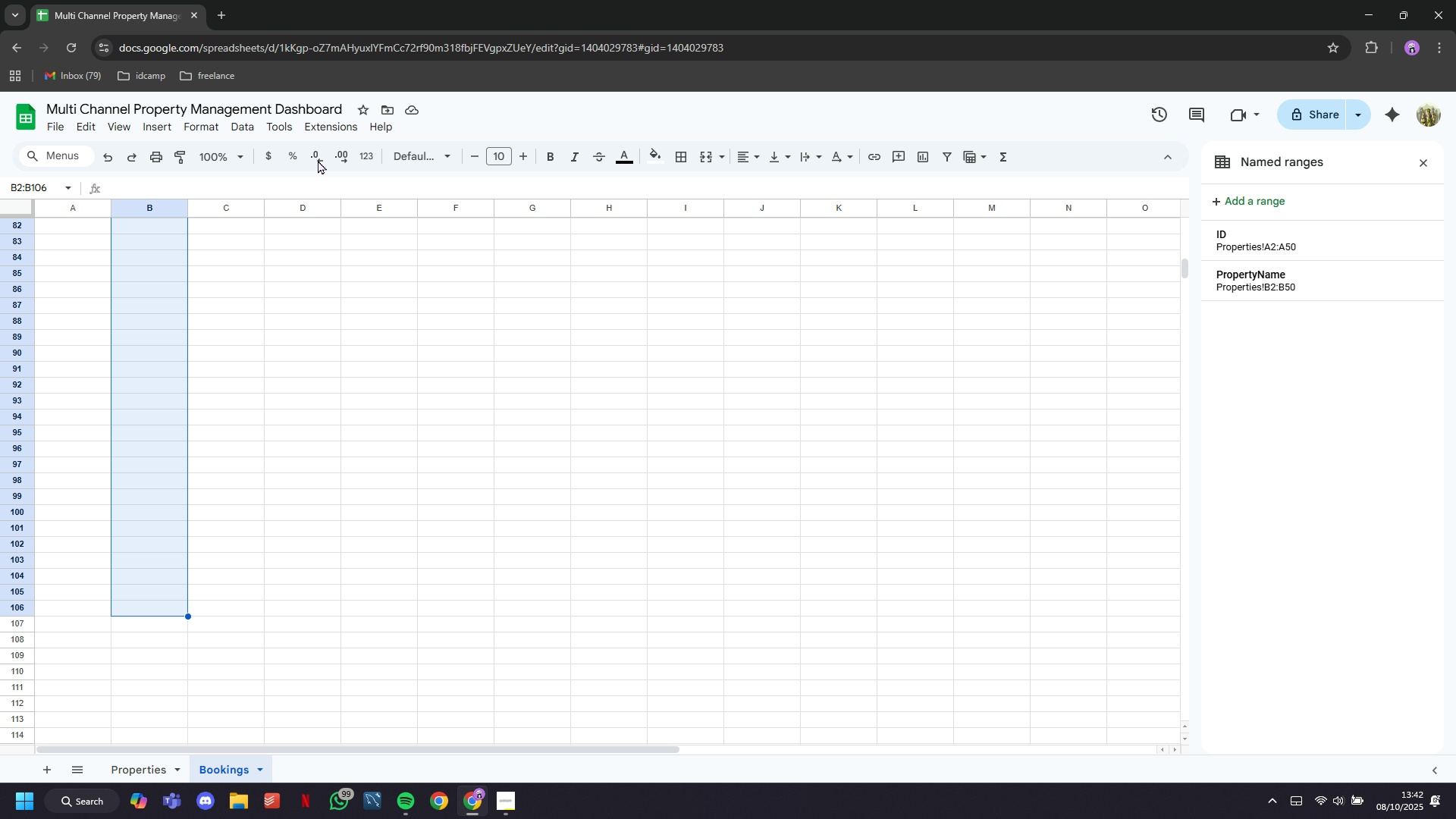 
left_click([323, 453])
 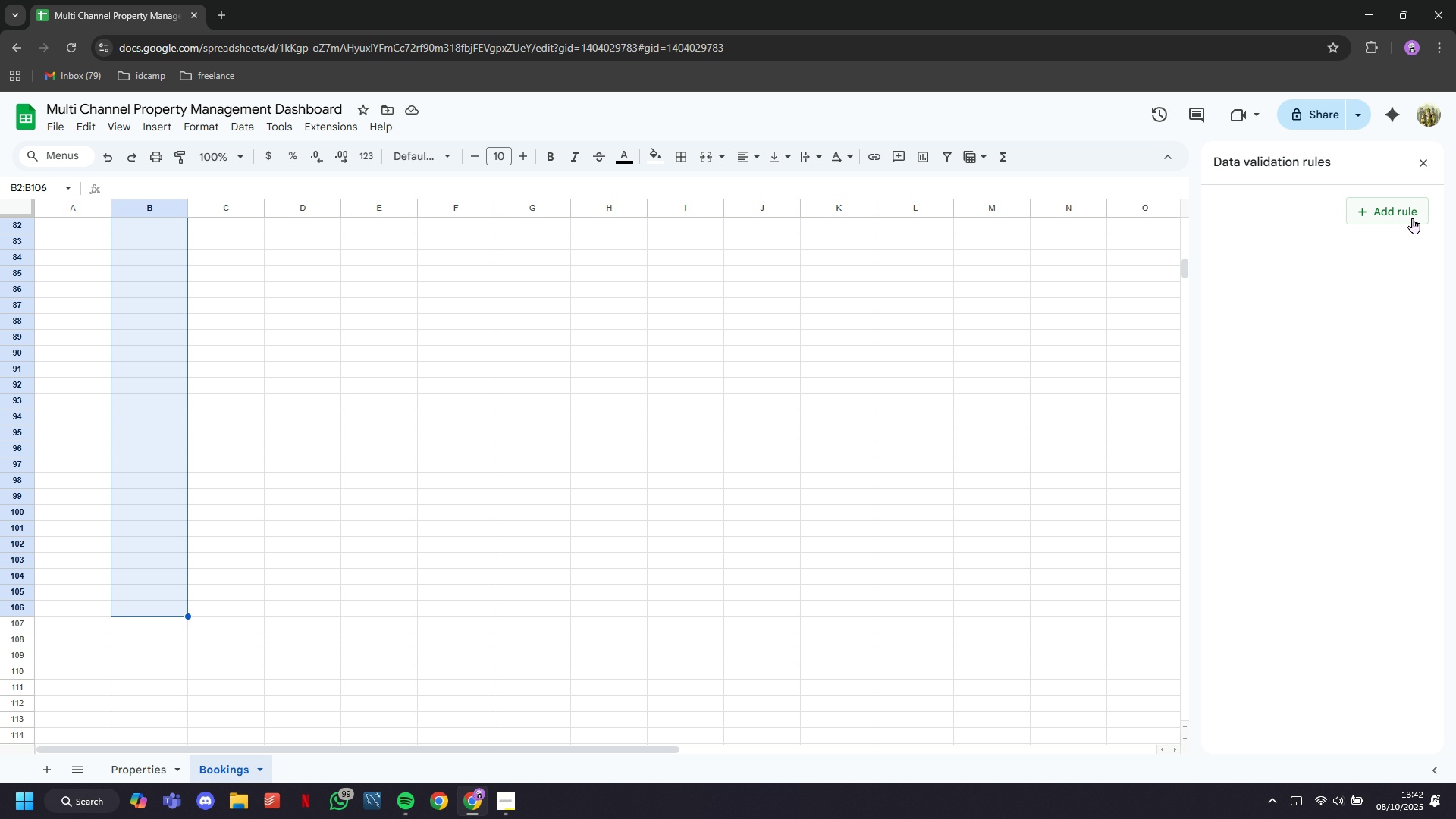 
left_click([1410, 213])
 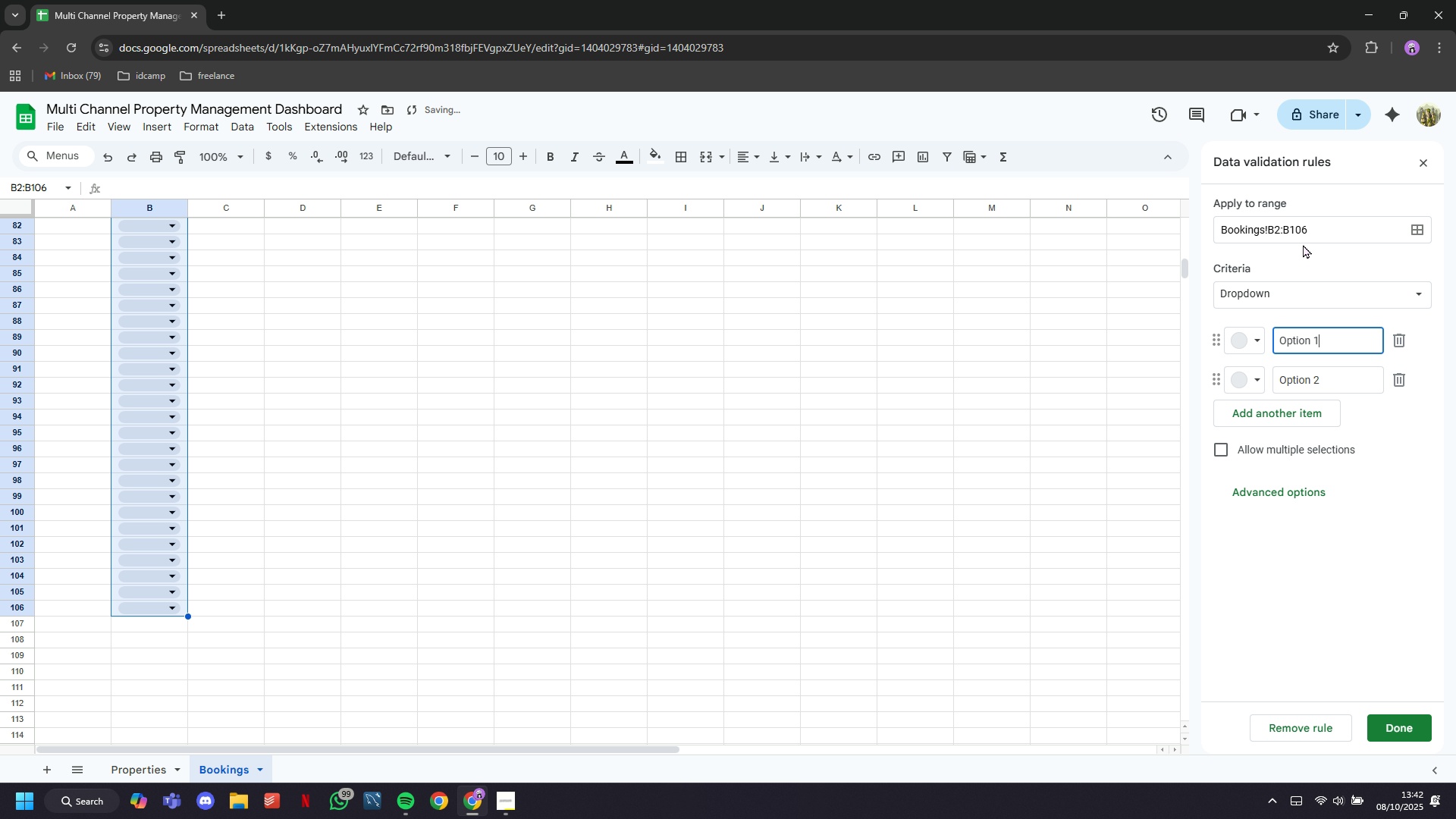 
left_click([1301, 234])
 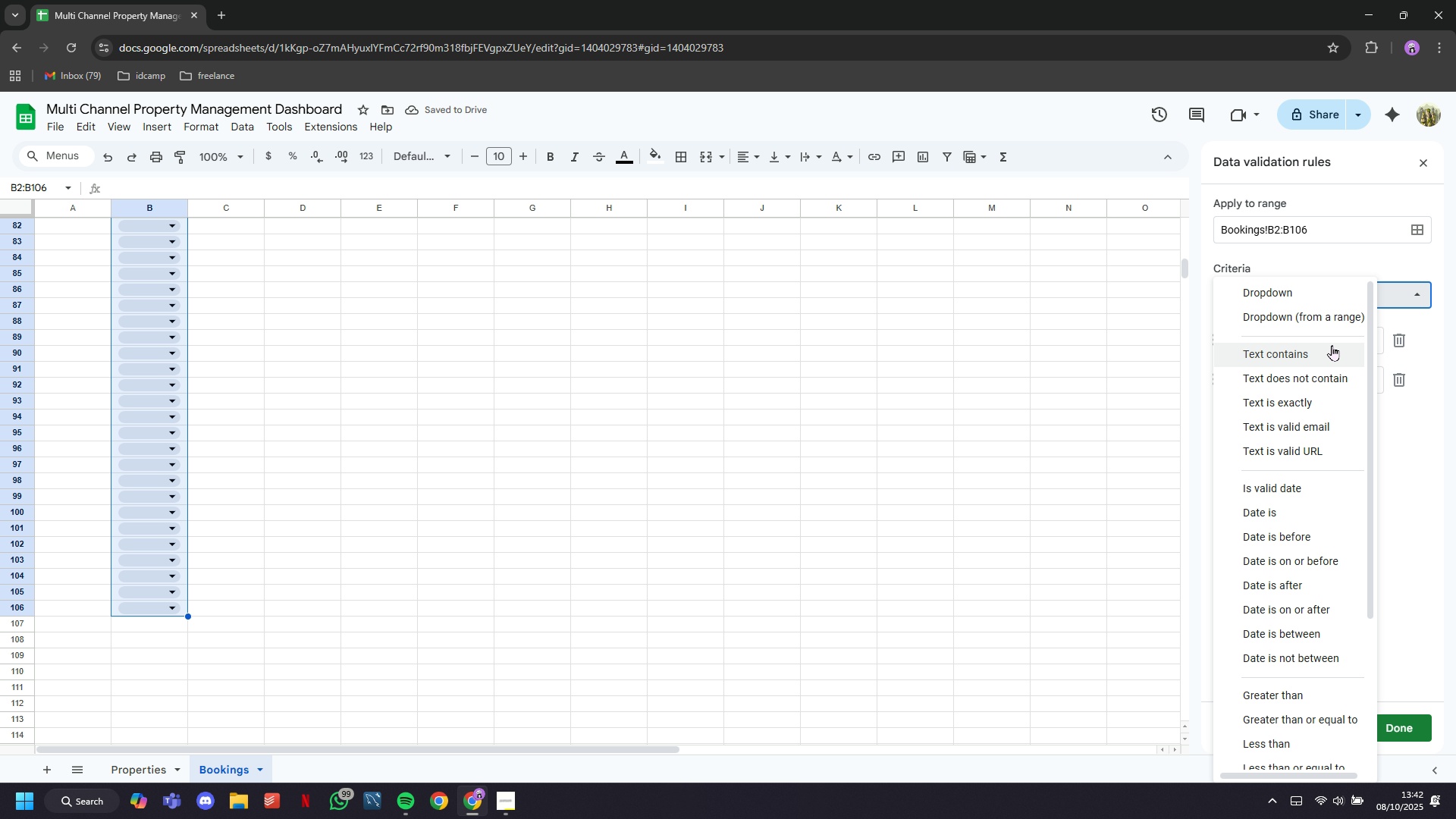 
left_click([1326, 326])
 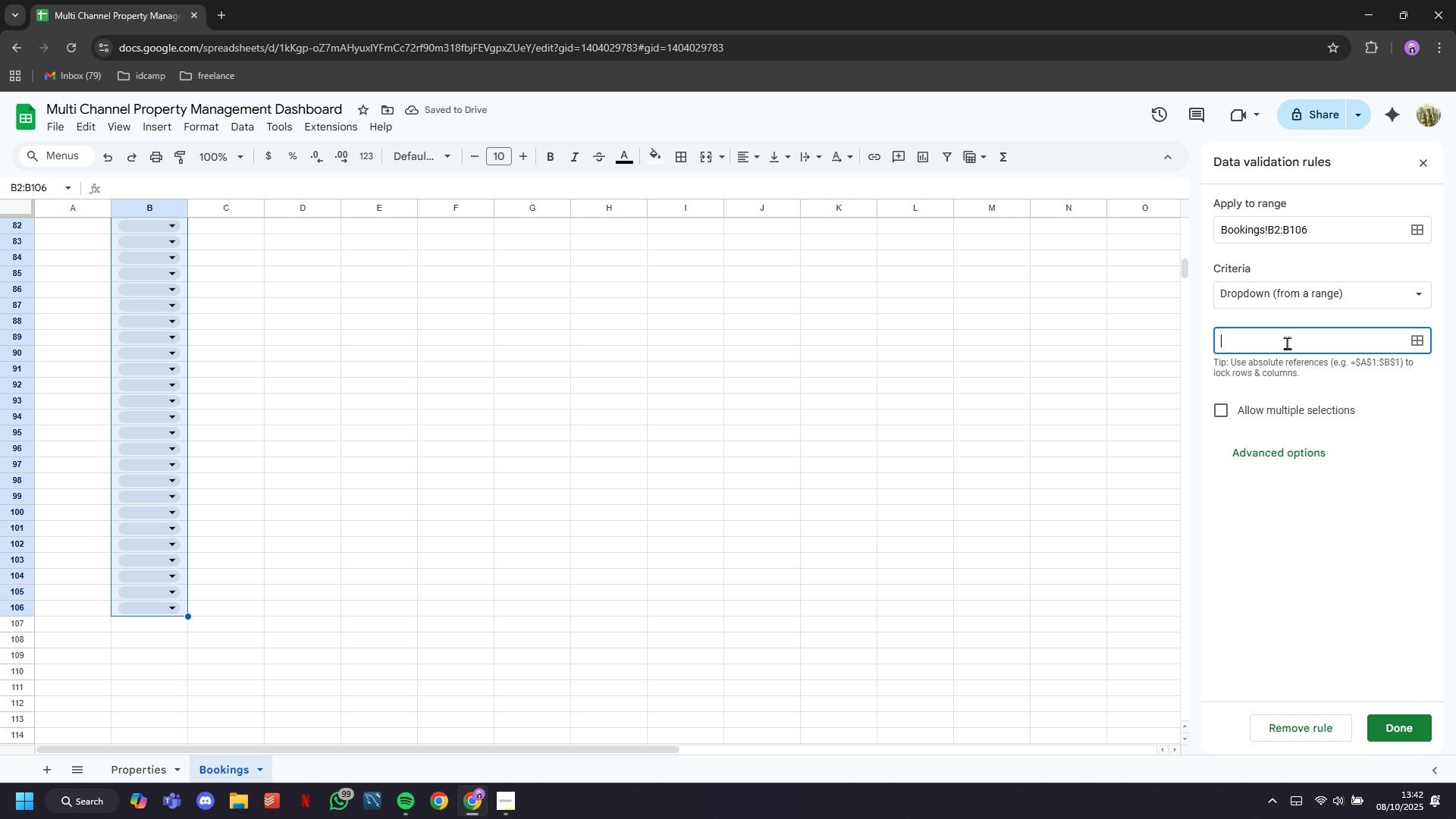 
type(ID)
 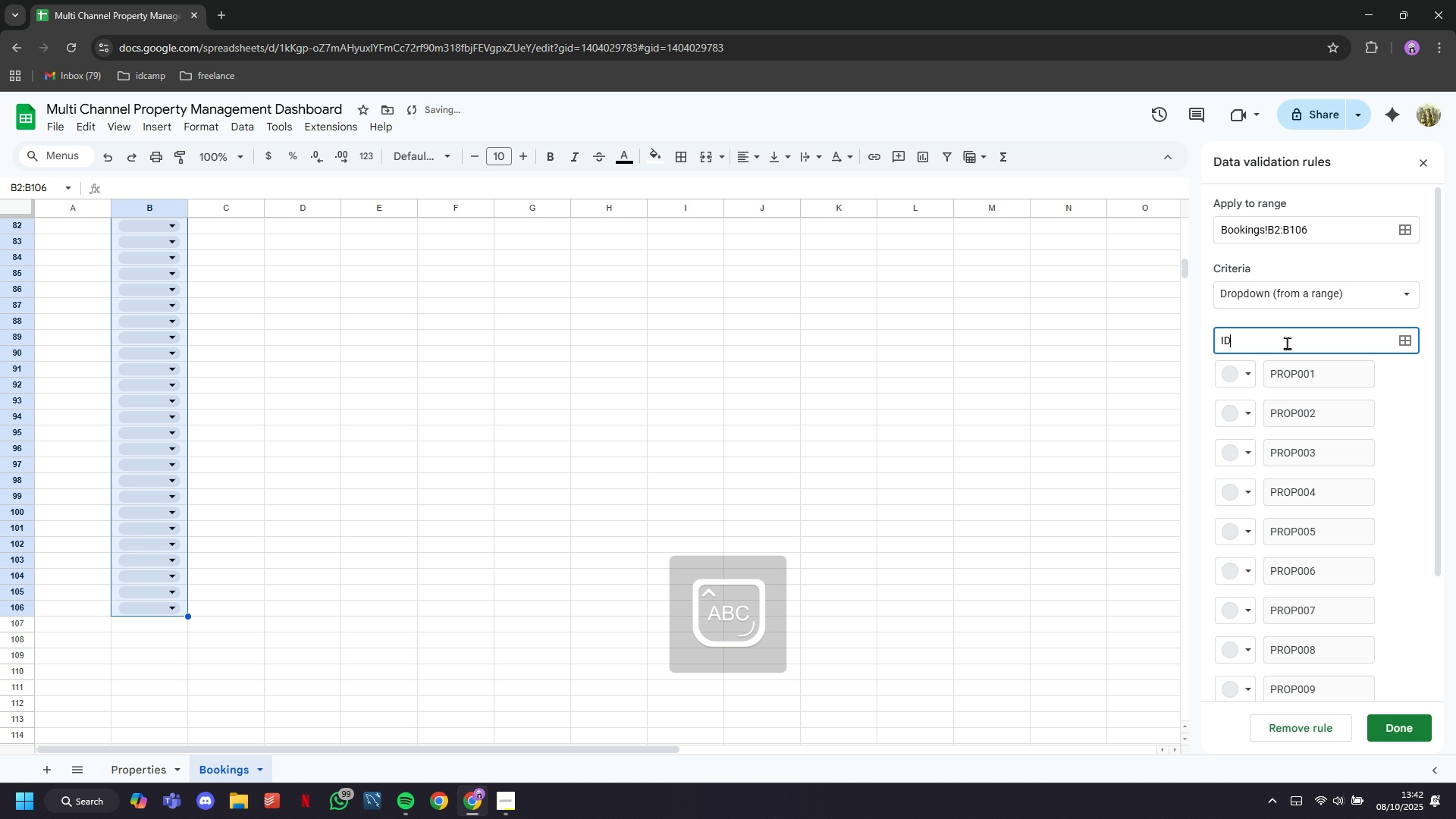 
key(Enter)
 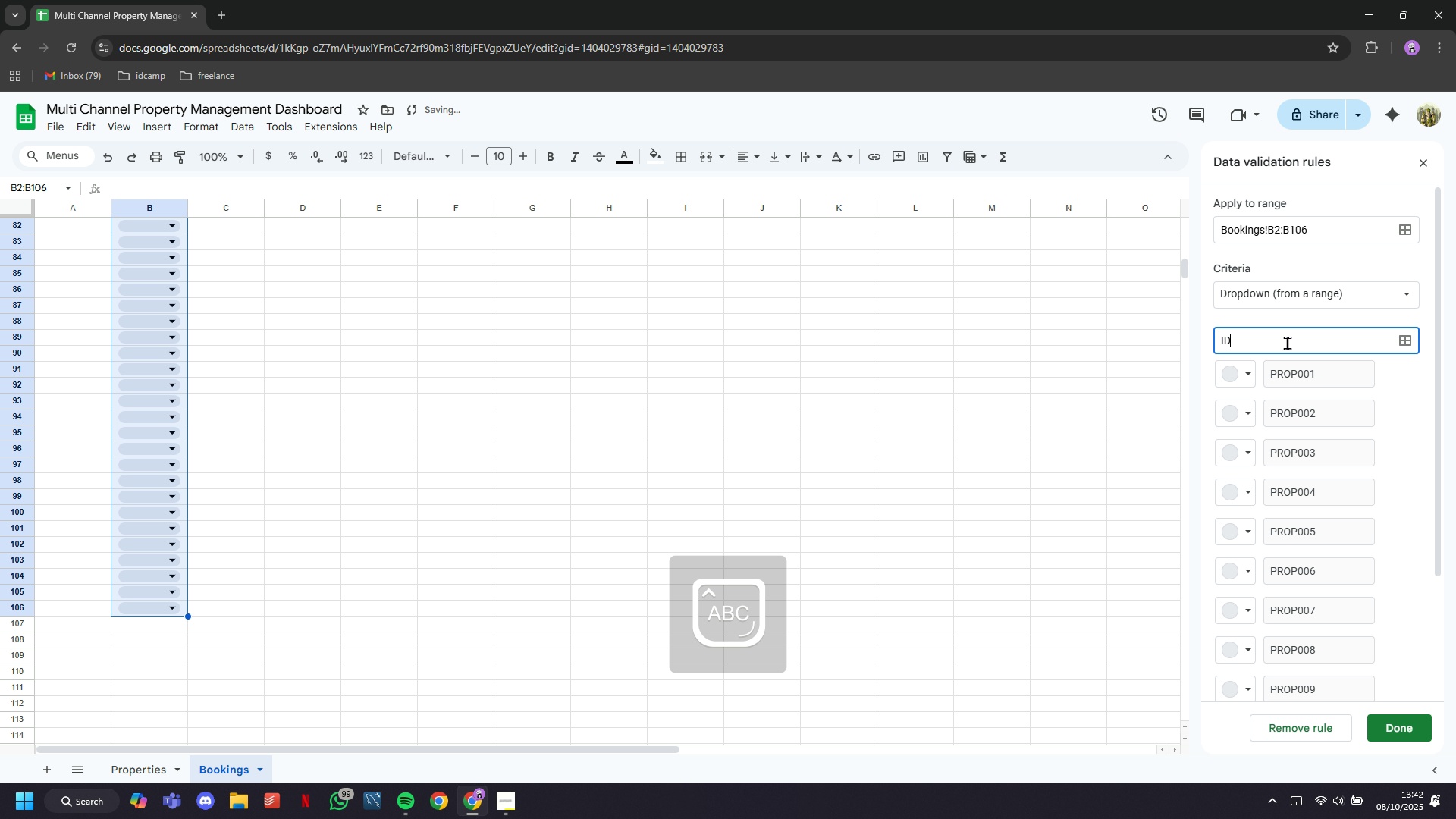 
key(CapsLock)
 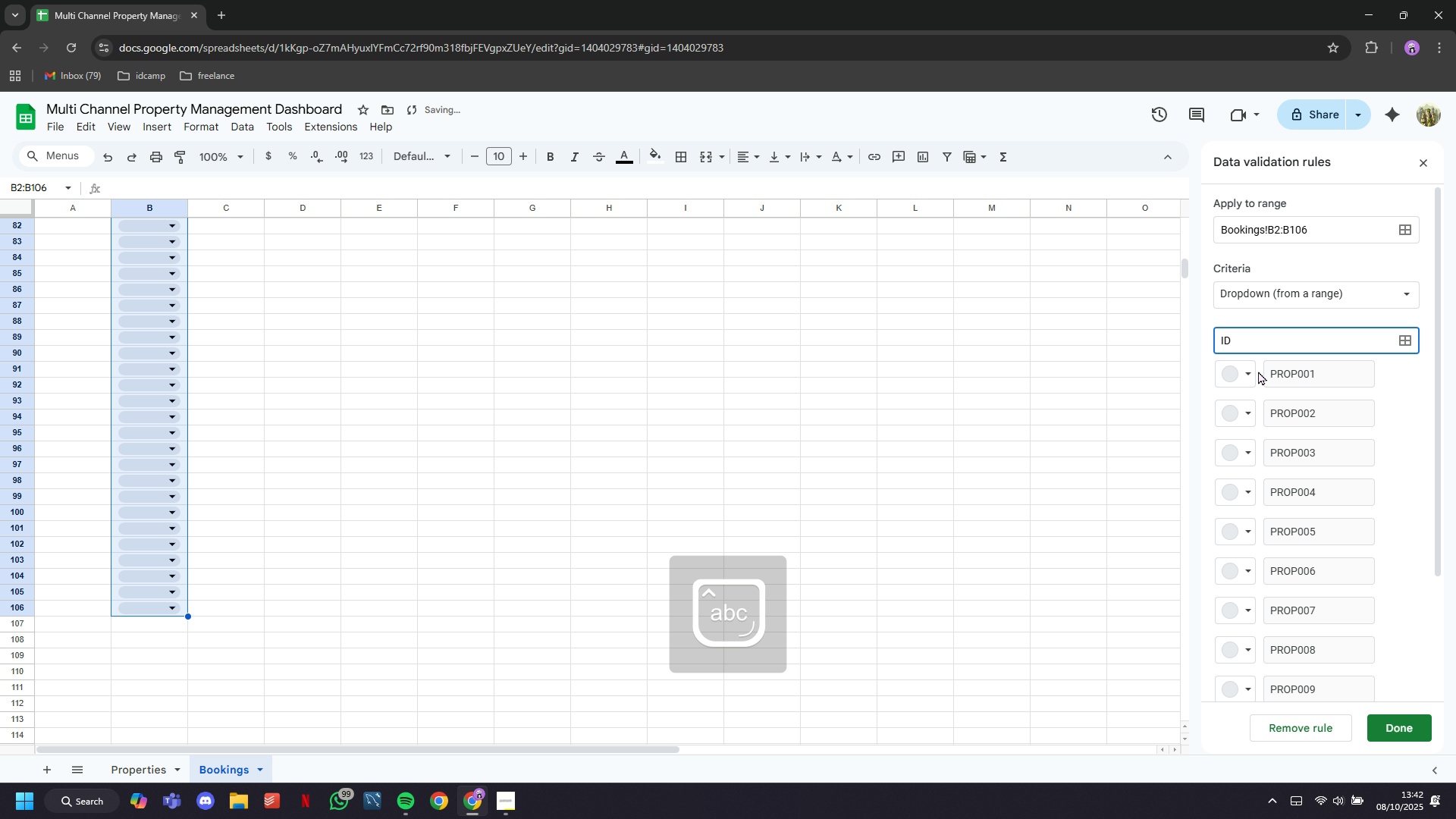 
left_click([1252, 372])
 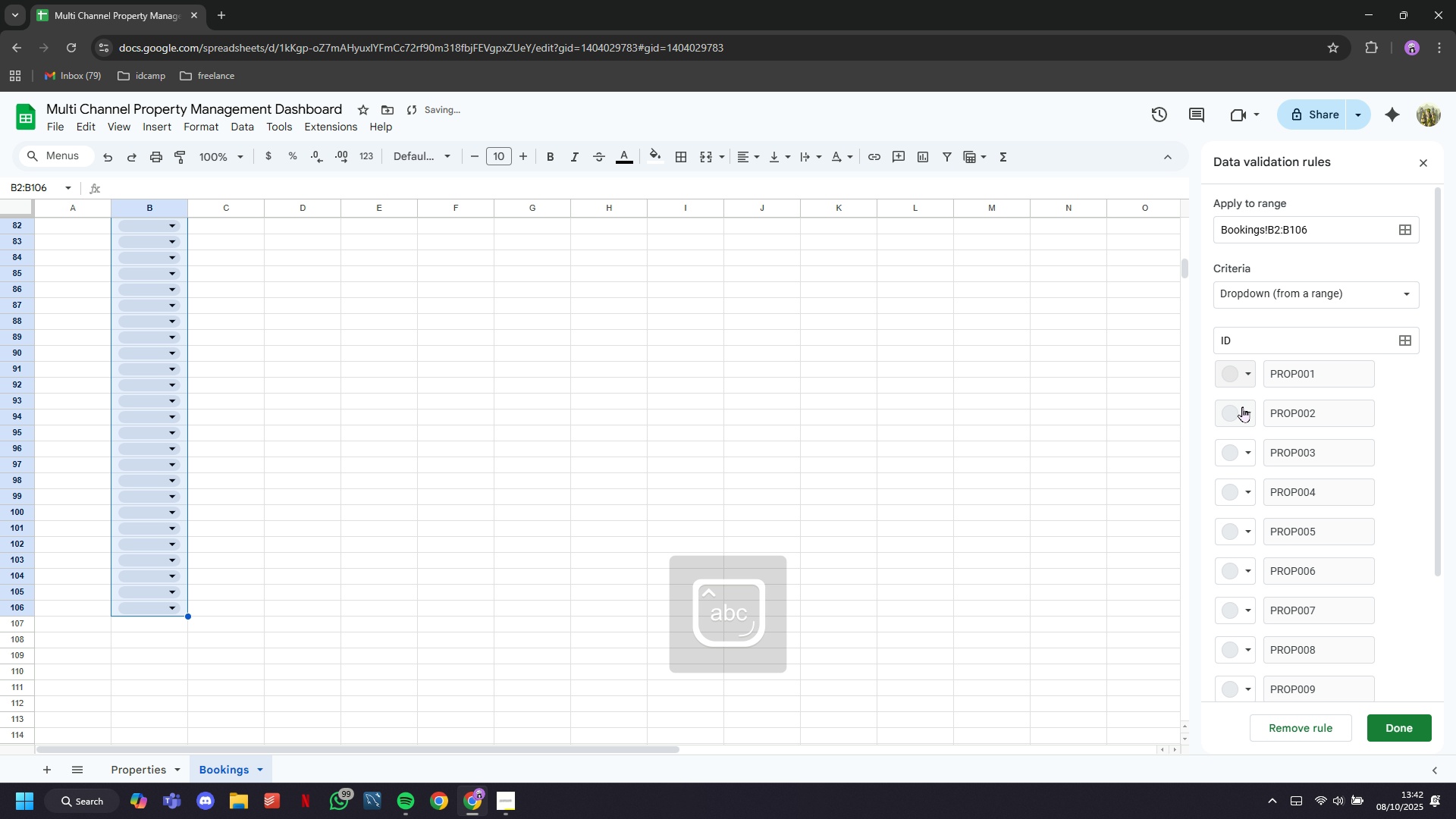 
scroll: coordinate [431, 410], scroll_direction: up, amount: 29.0
 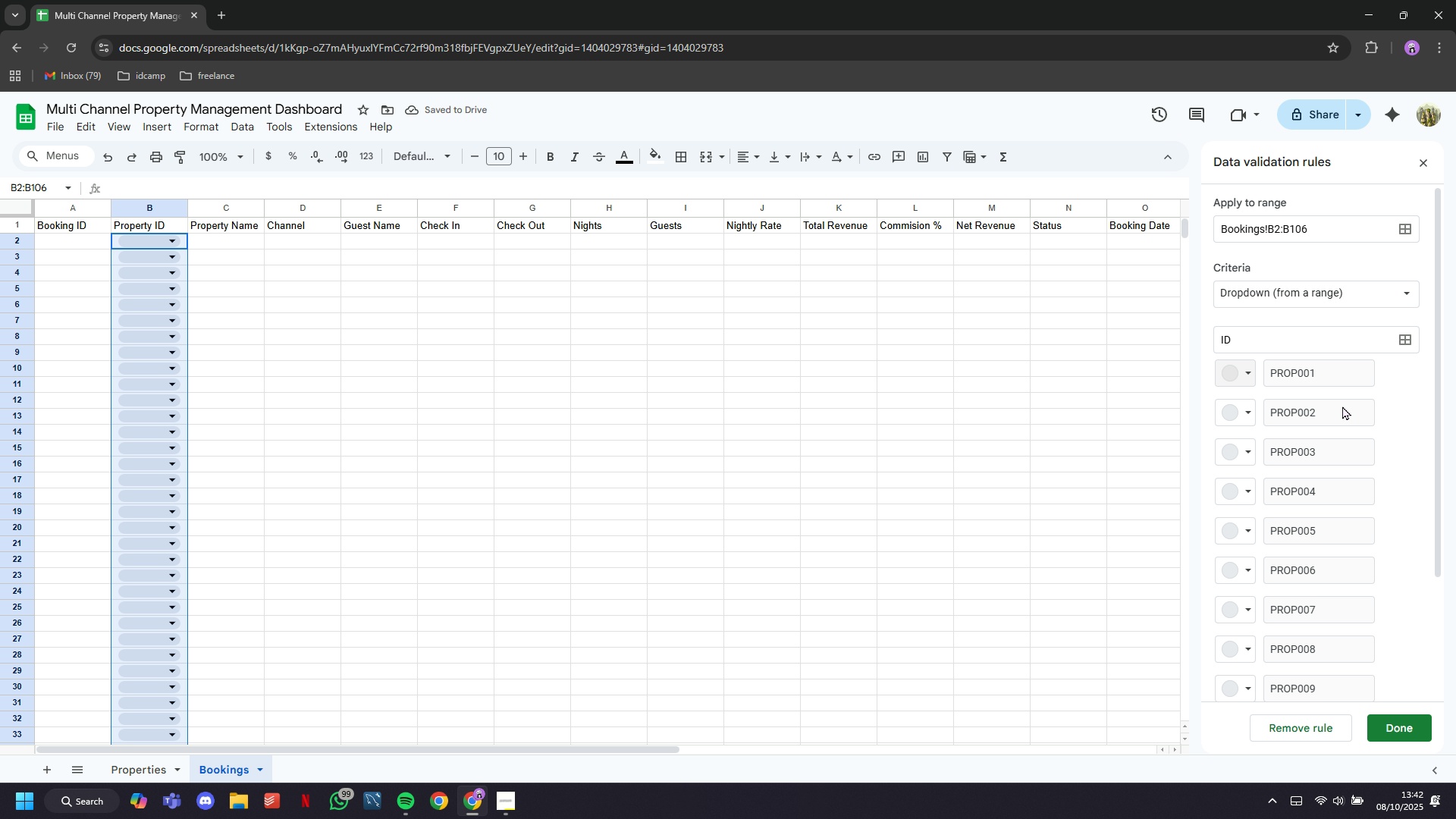 
scroll: coordinate [1342, 406], scroll_direction: down, amount: 5.0
 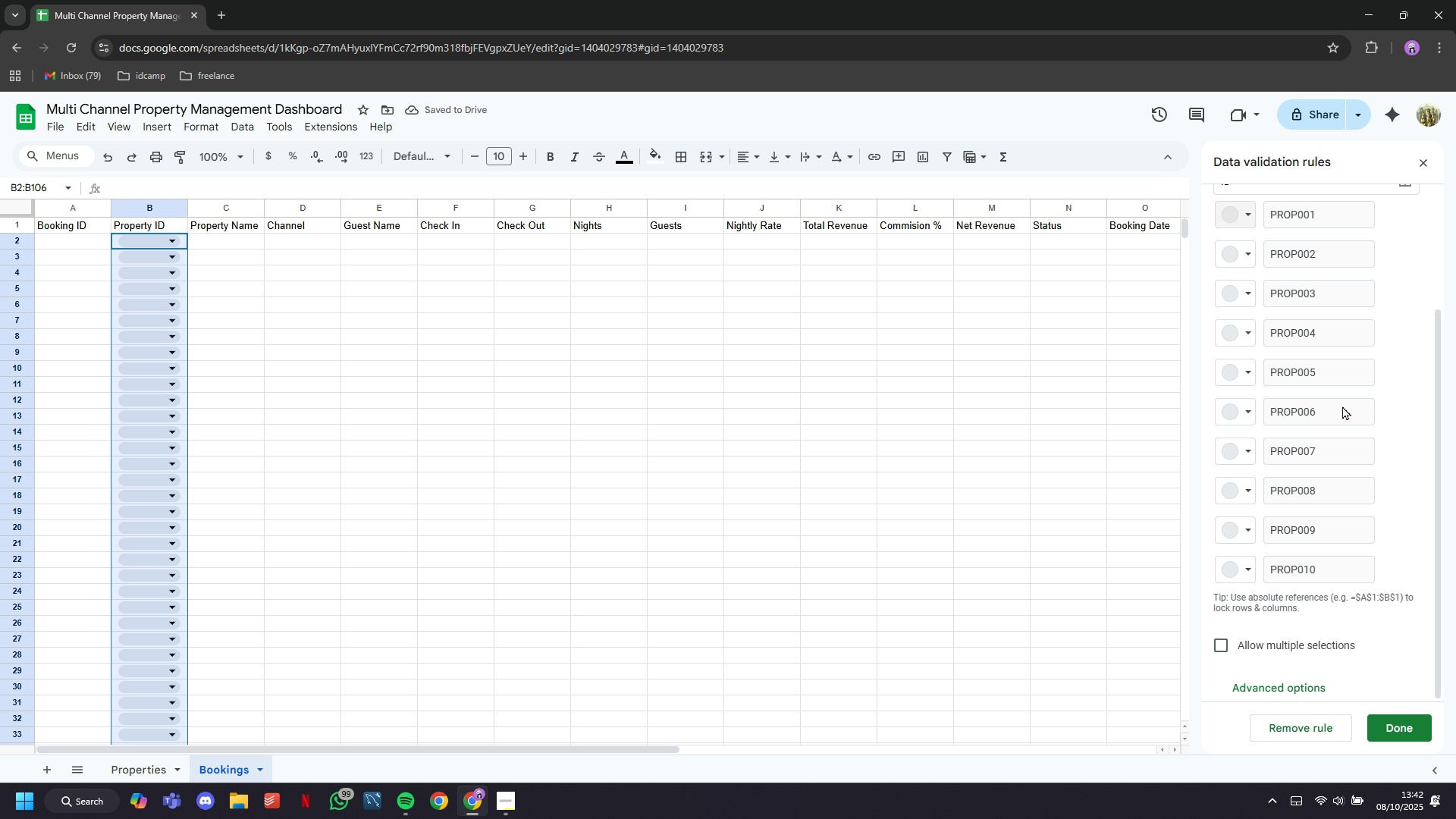 
scroll: coordinate [330, 375], scroll_direction: up, amount: 20.0
 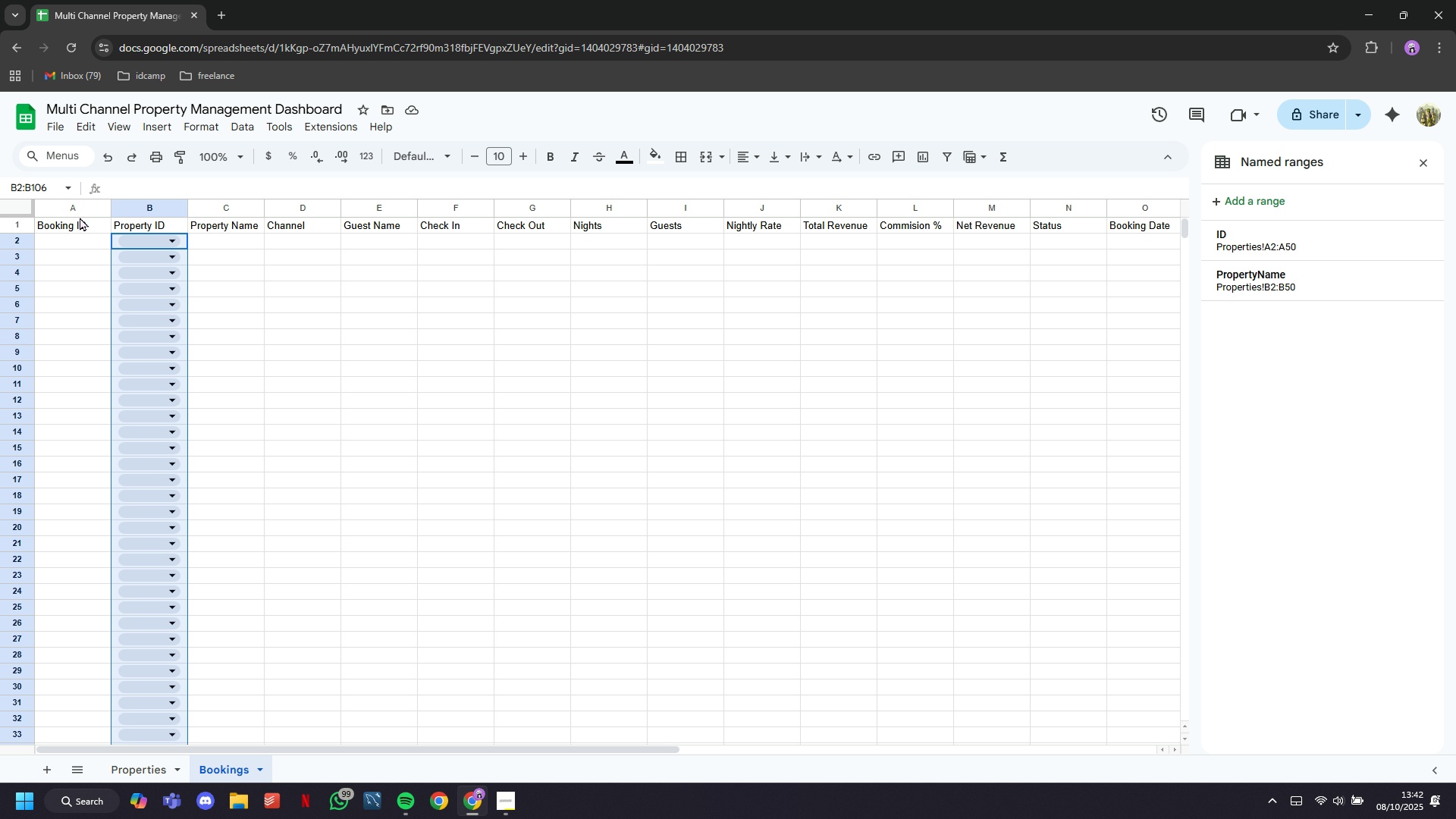 
left_click([85, 250])
 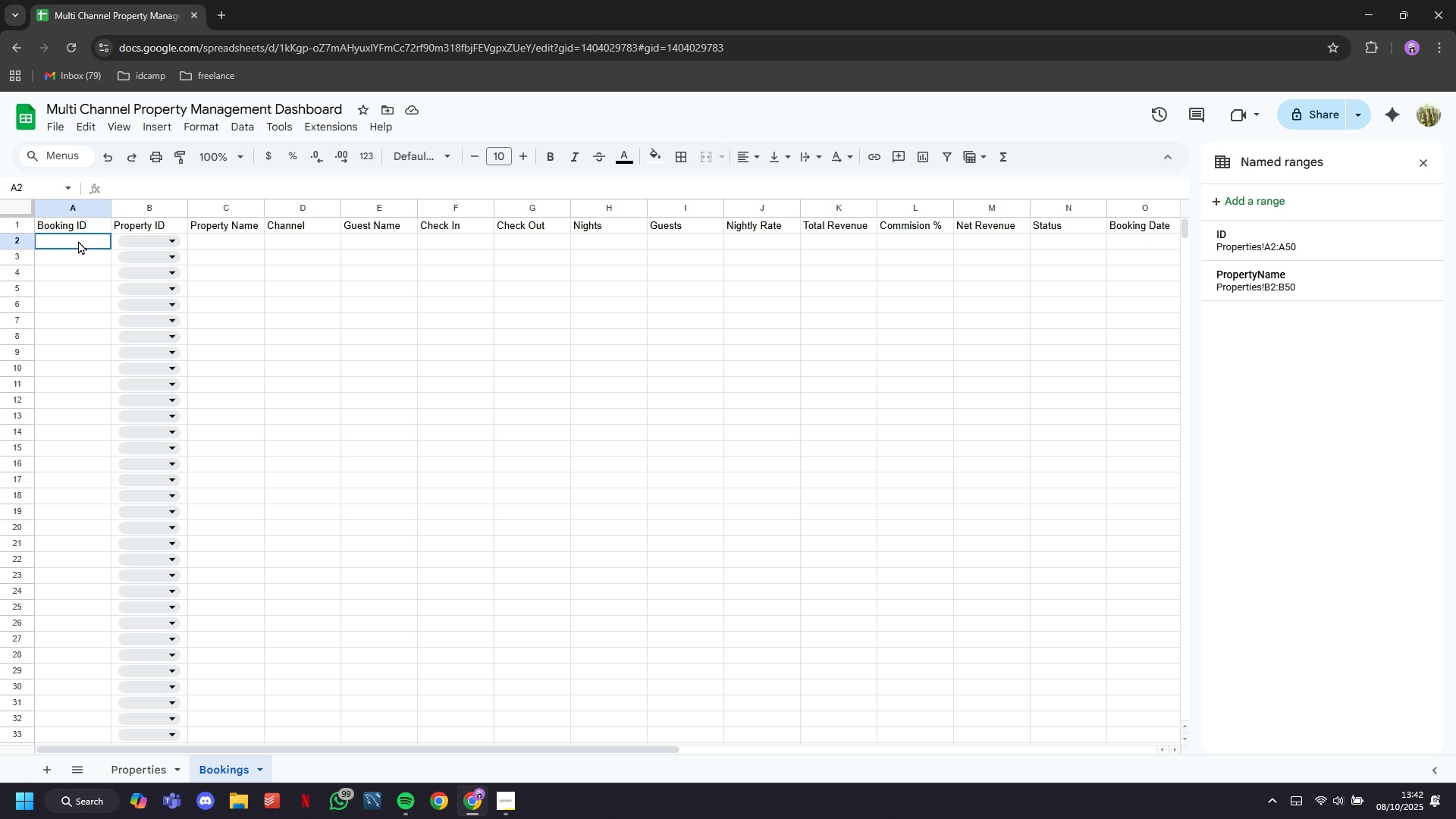 
left_click([78, 240])
 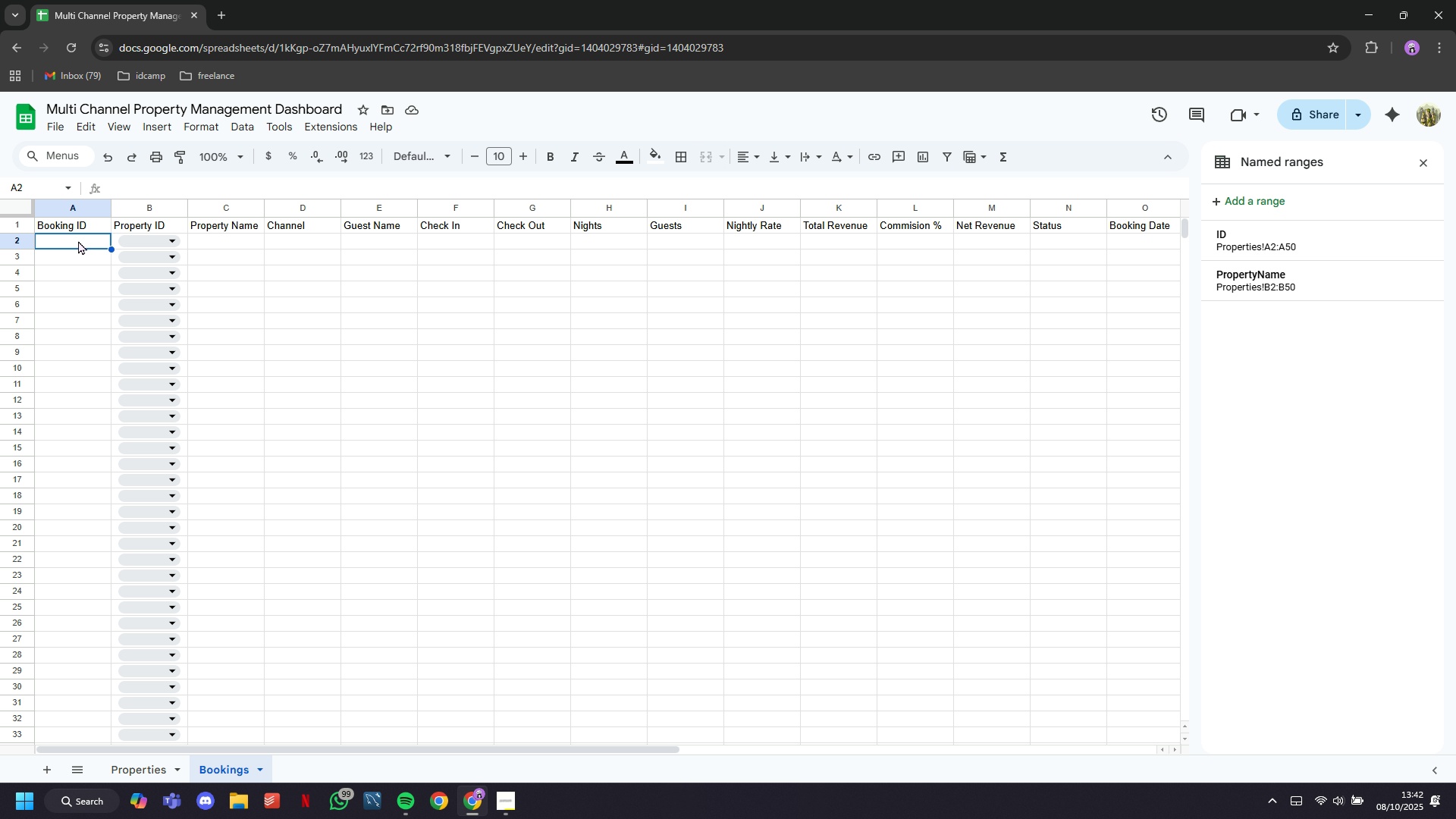 
wait(6.46)
 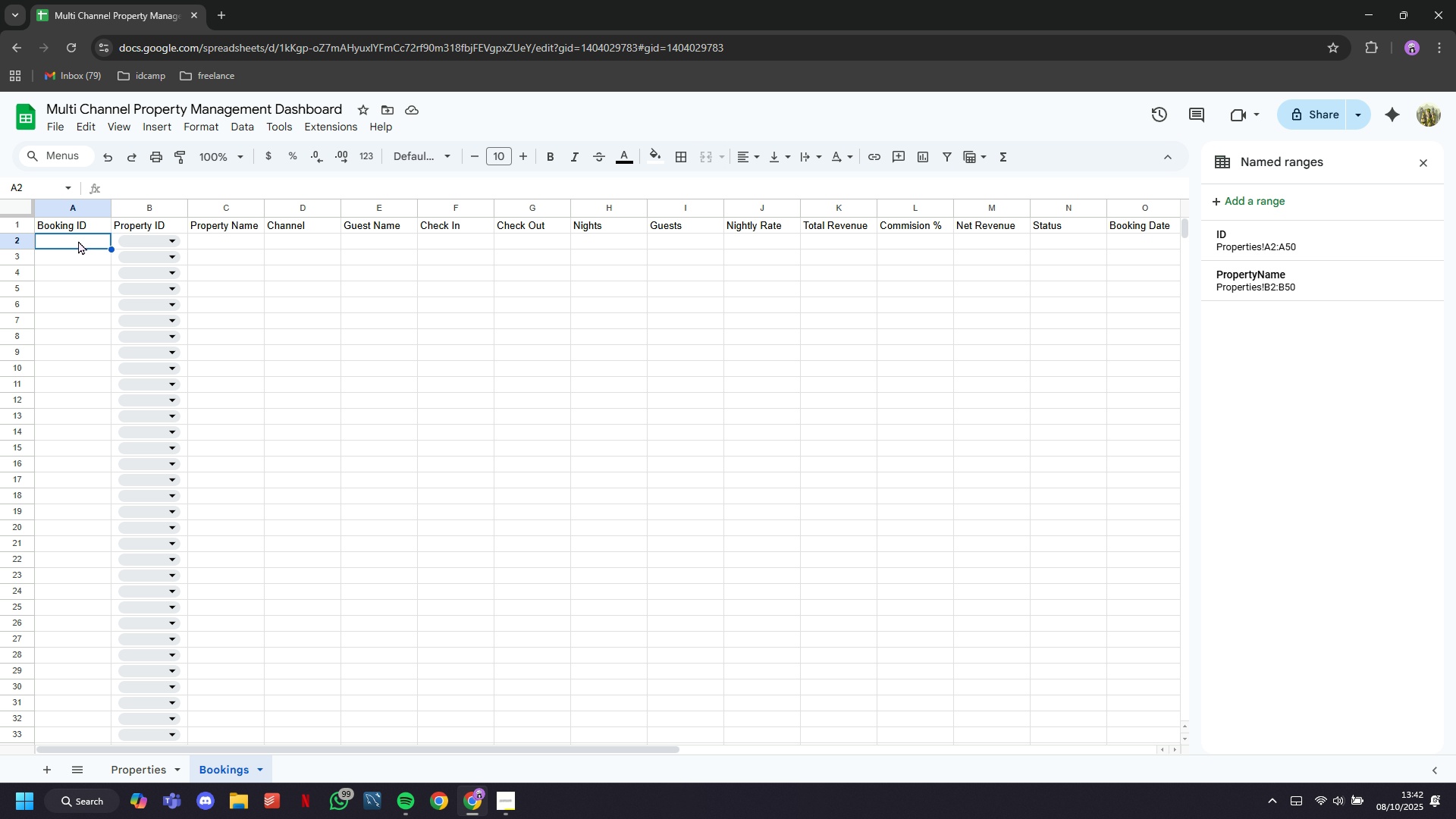 
type(001)
 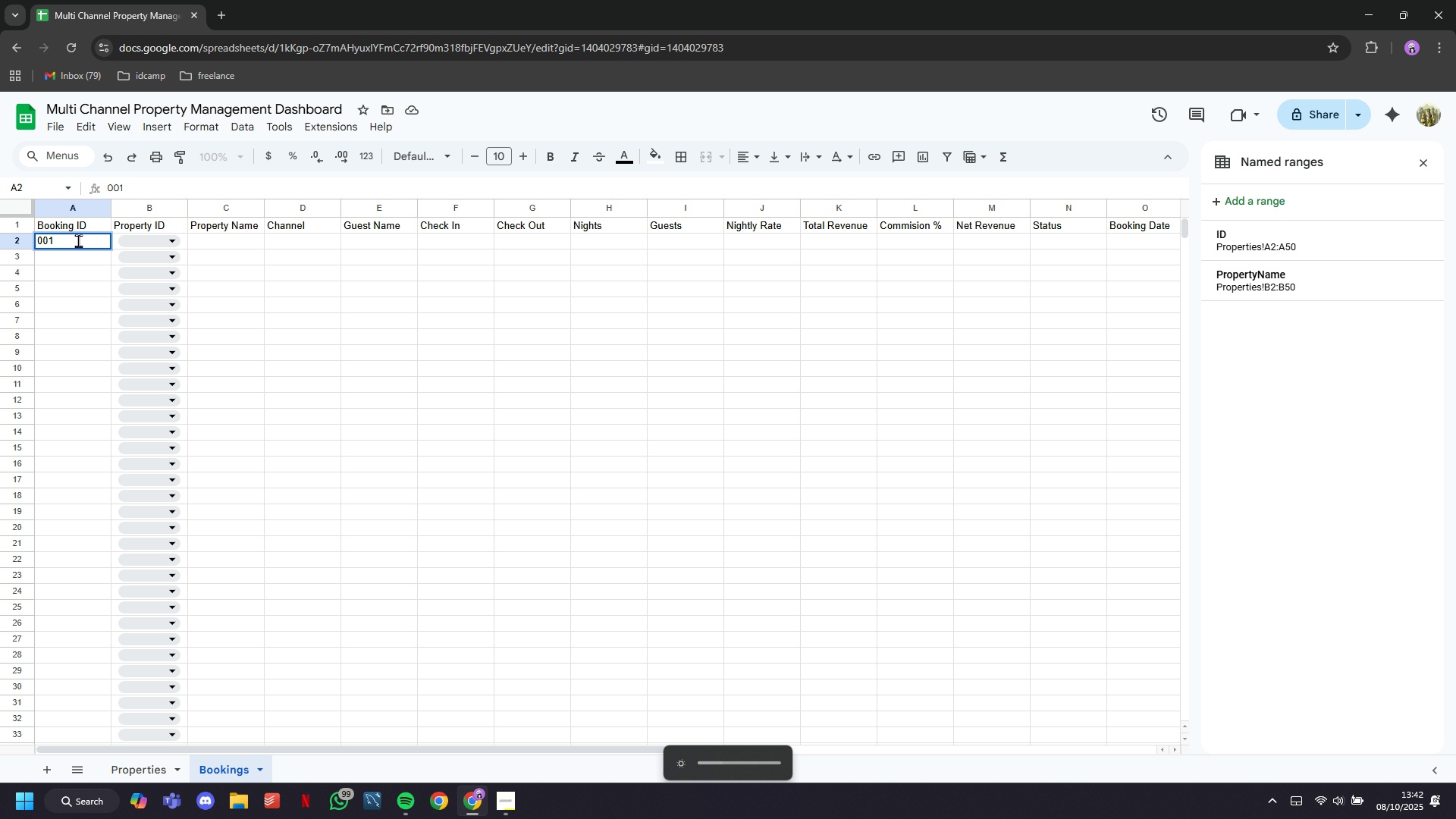 
mouse_move([133, 251])
 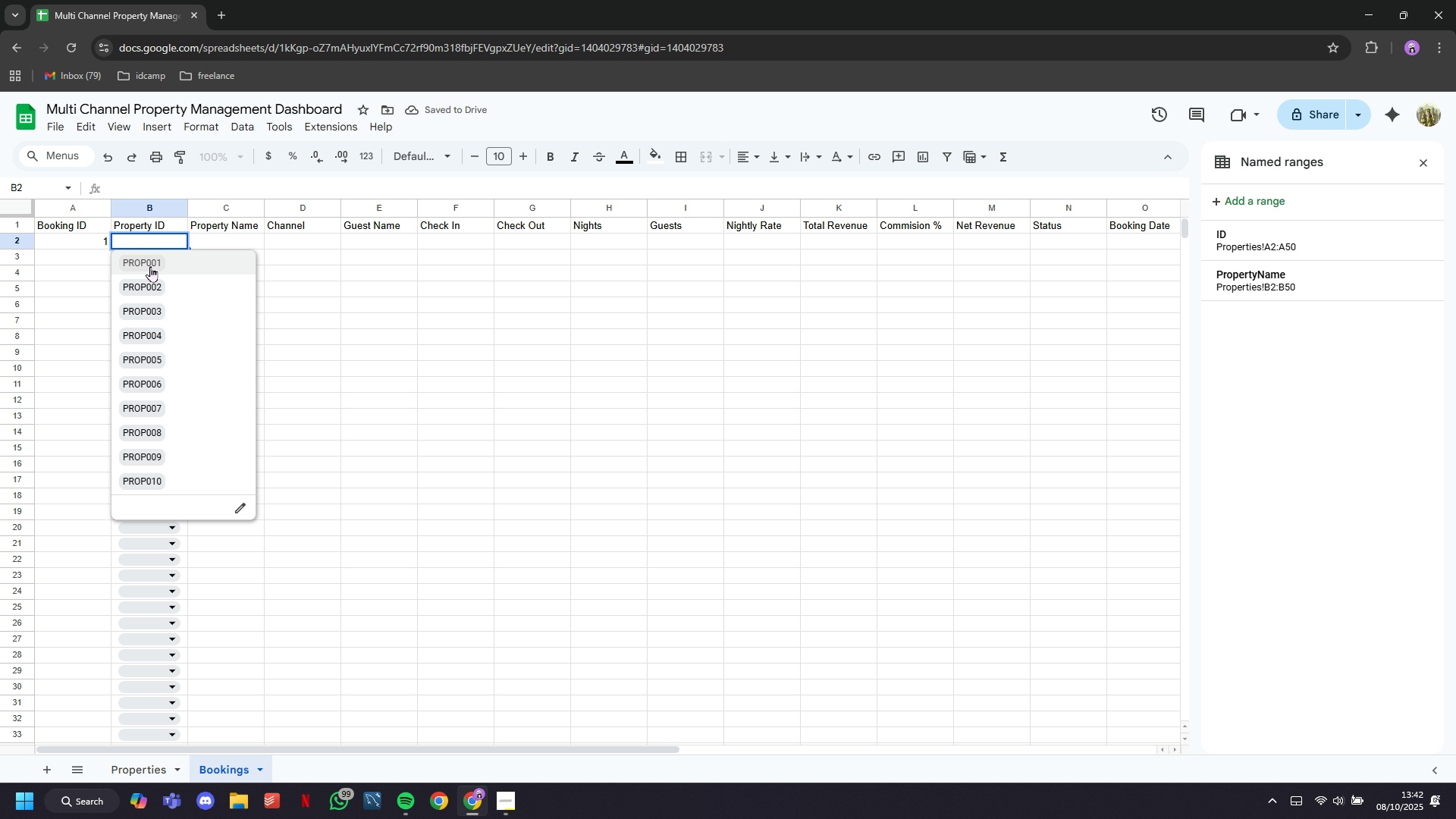 
left_click([150, 266])
 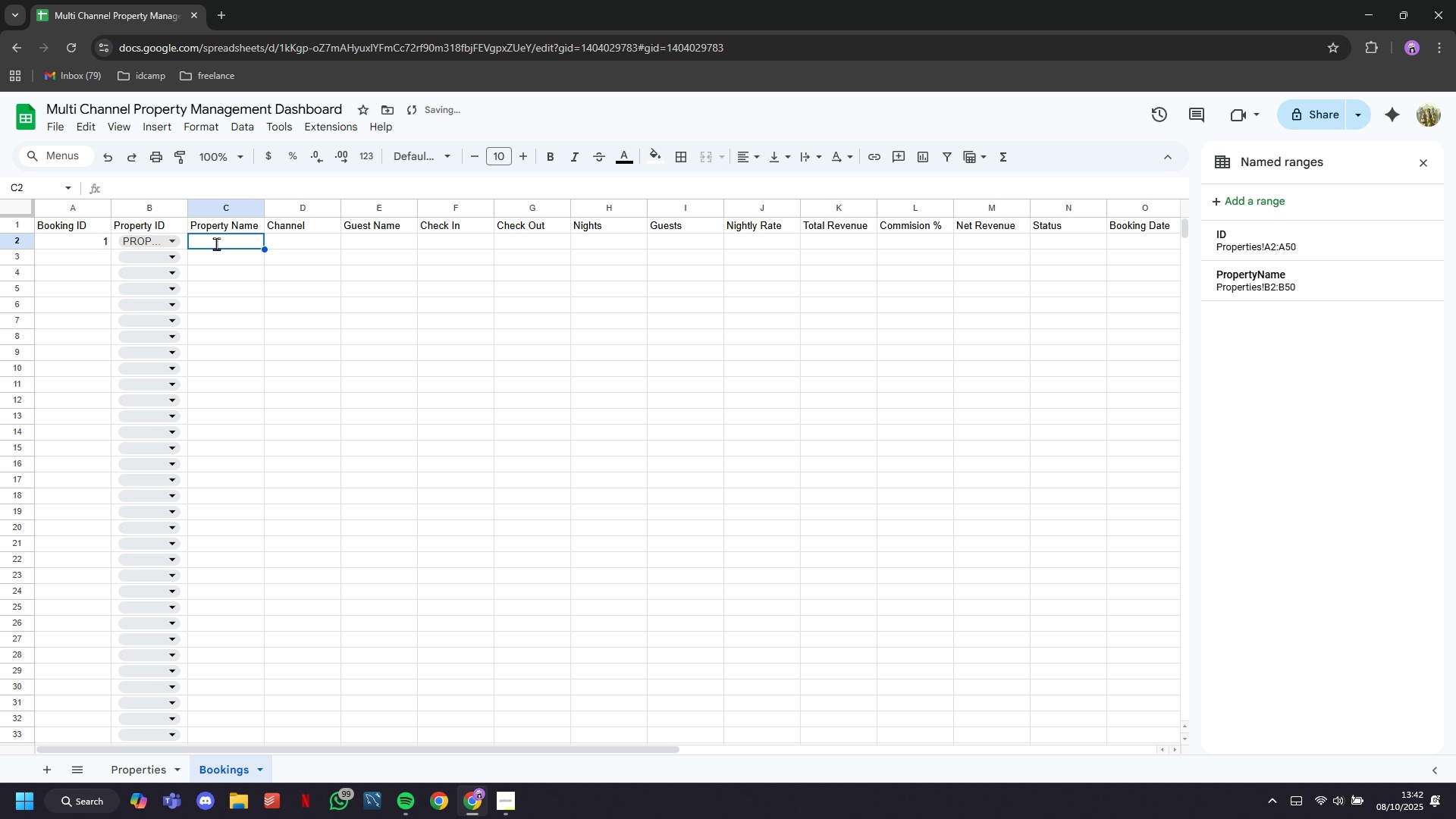 
type(=Vl)
key(Backspace)
type(LOOKUP()